 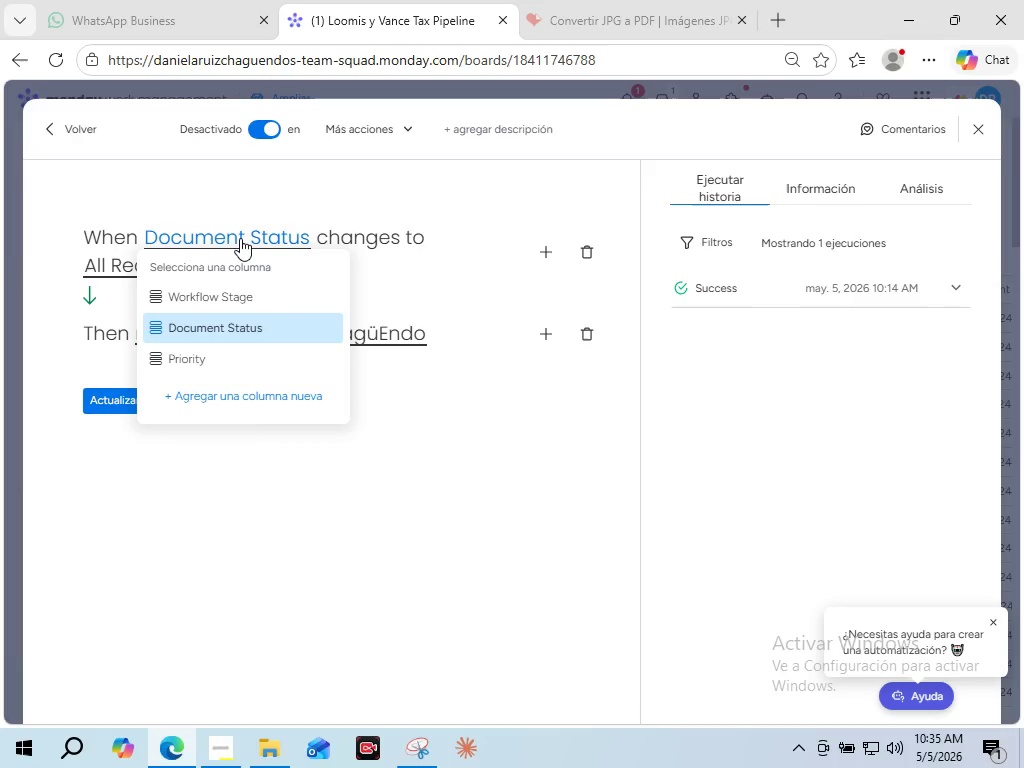 
left_click([240, 238])
 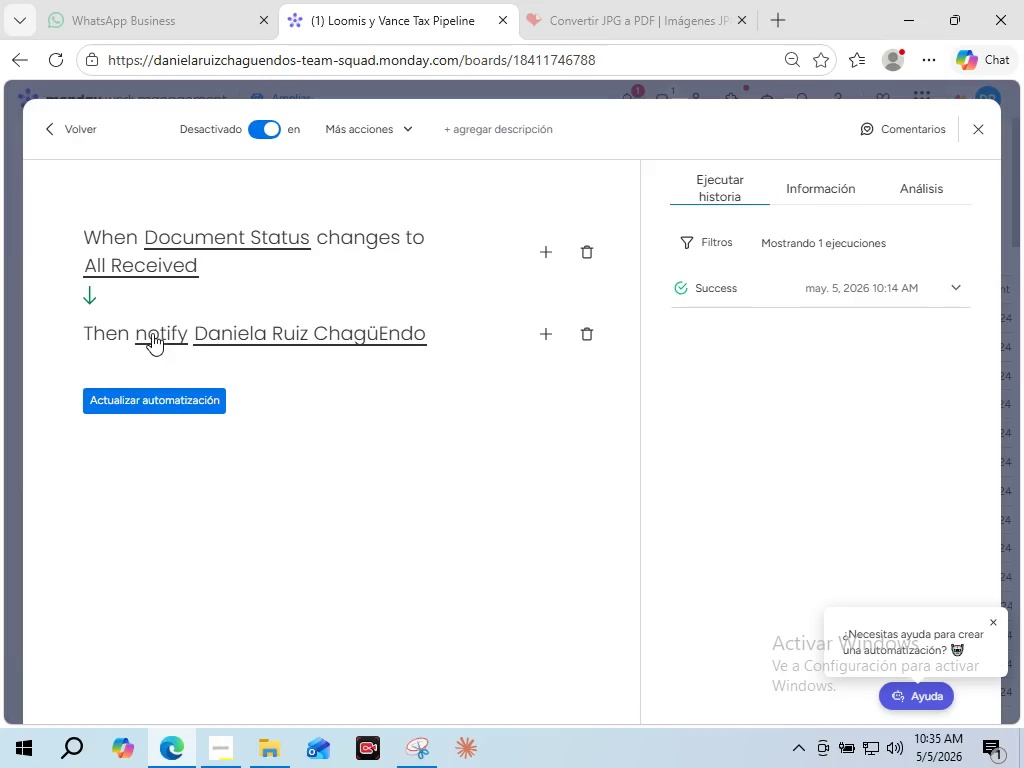 
left_click([152, 333])
 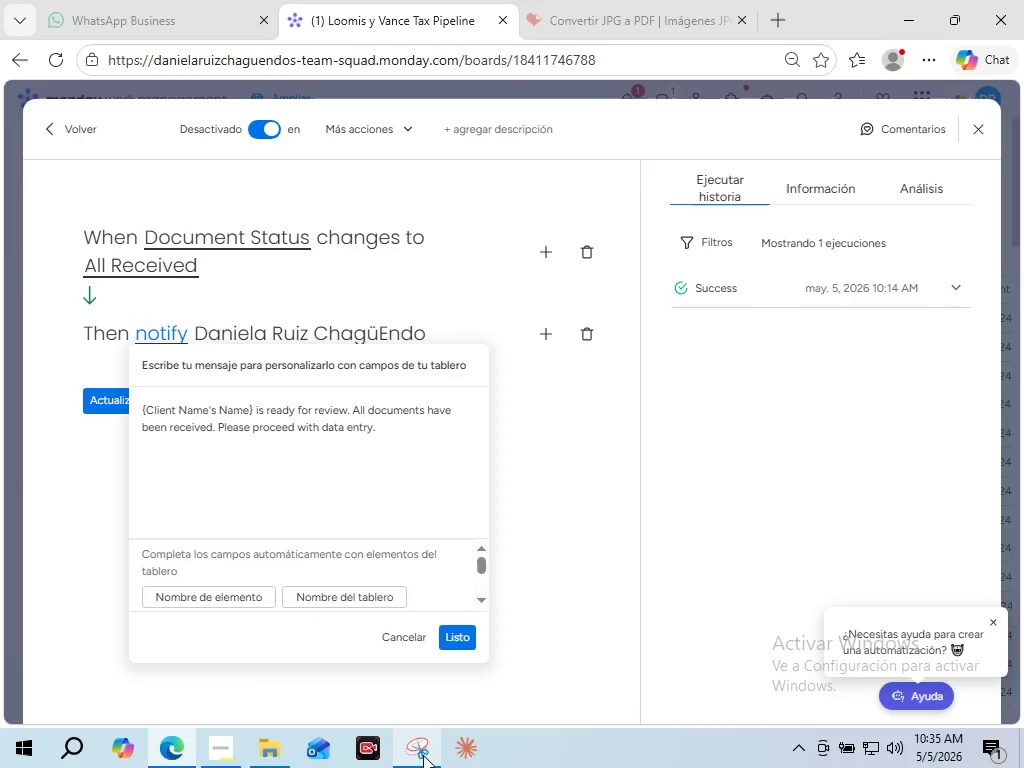 
left_click([423, 755])
 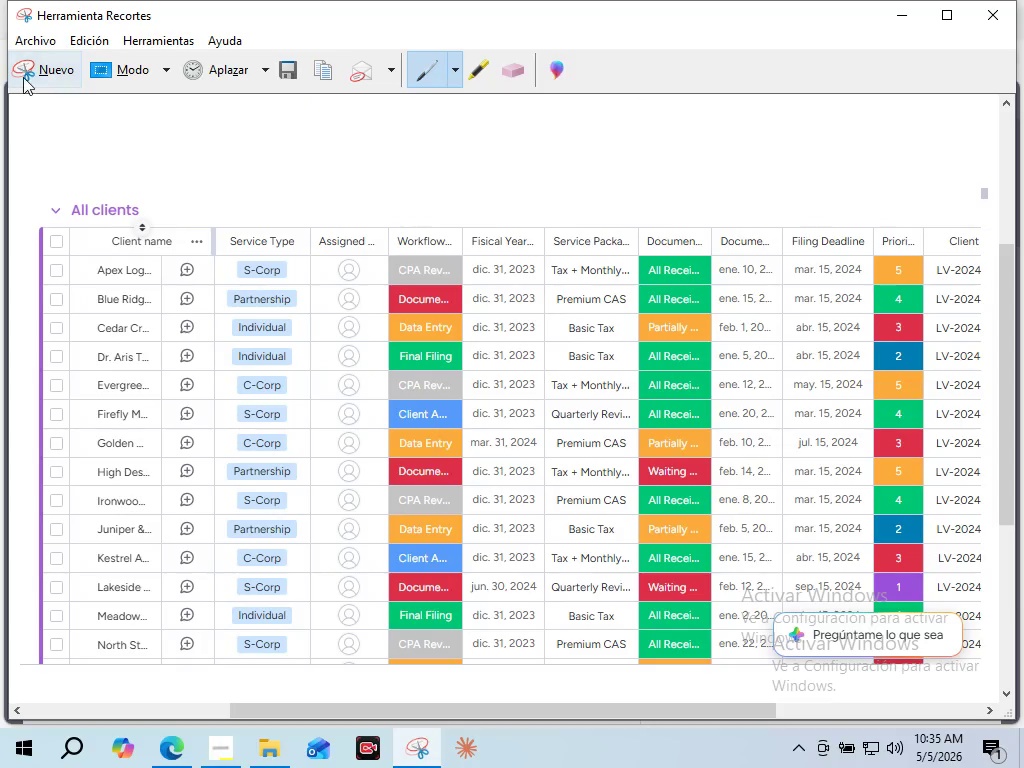 
left_click([32, 73])
 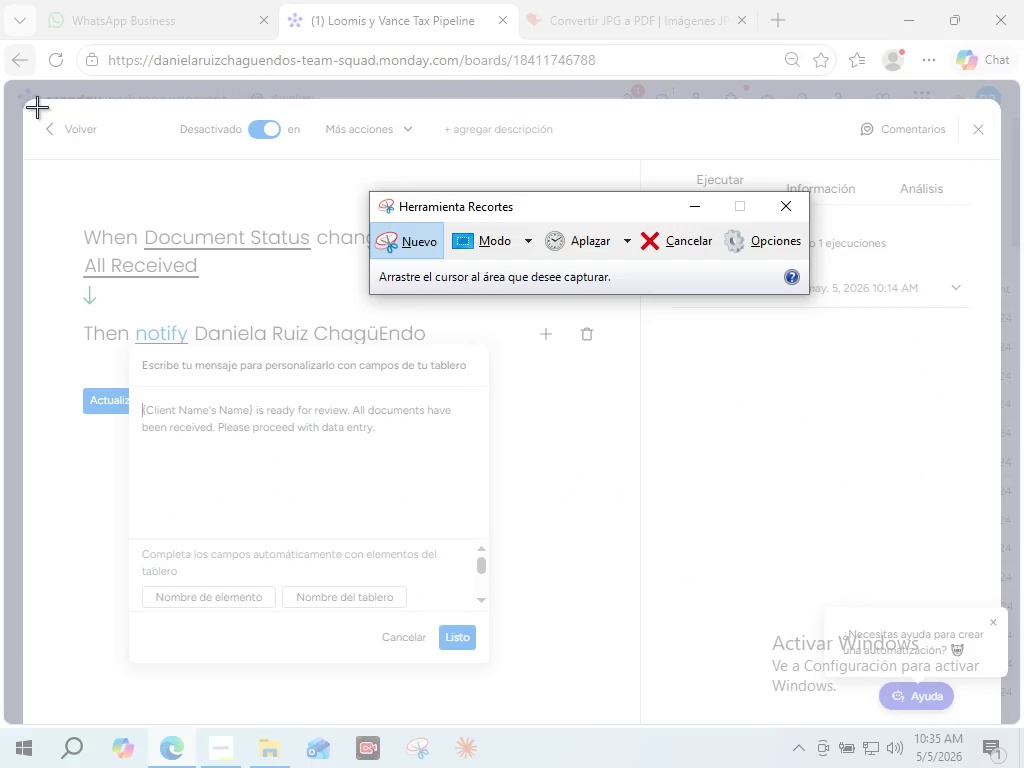 
left_click_drag(start_coordinate=[36, 107], to_coordinate=[998, 695])
 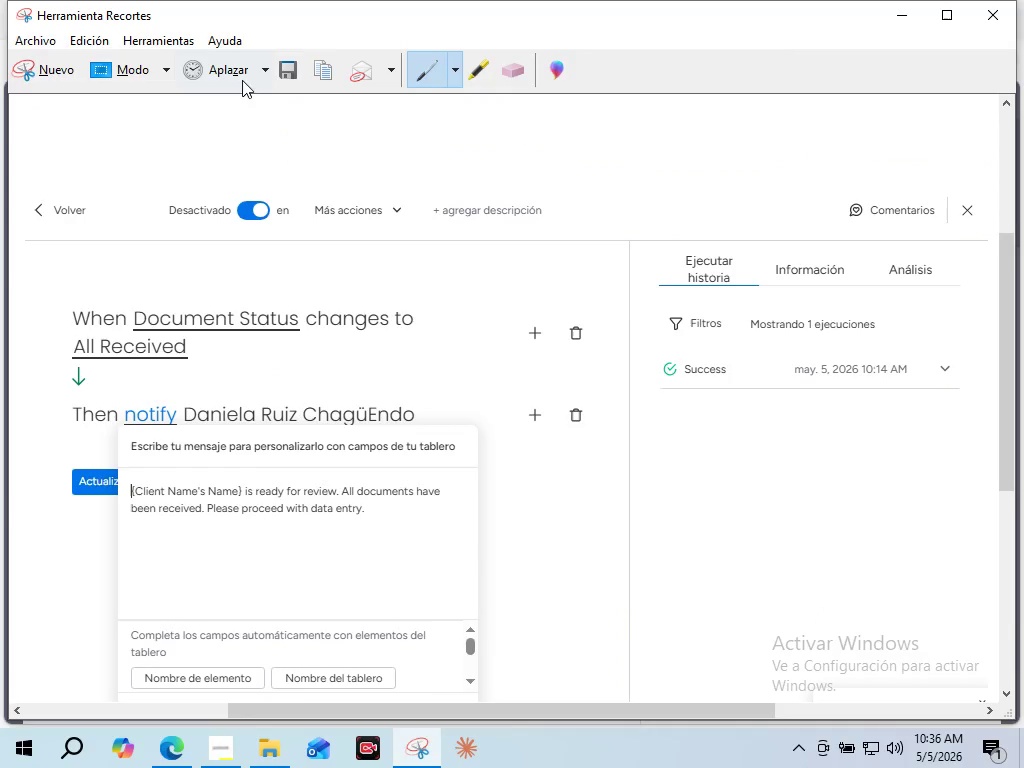 
left_click([287, 72])
 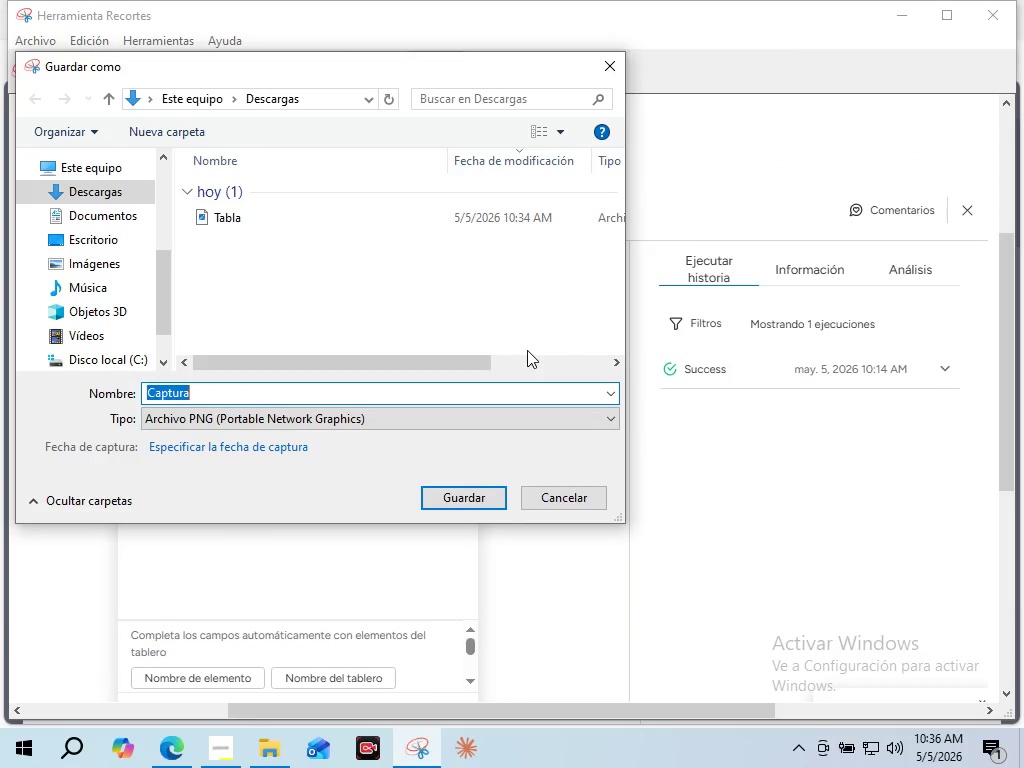 
type(Auto1)
 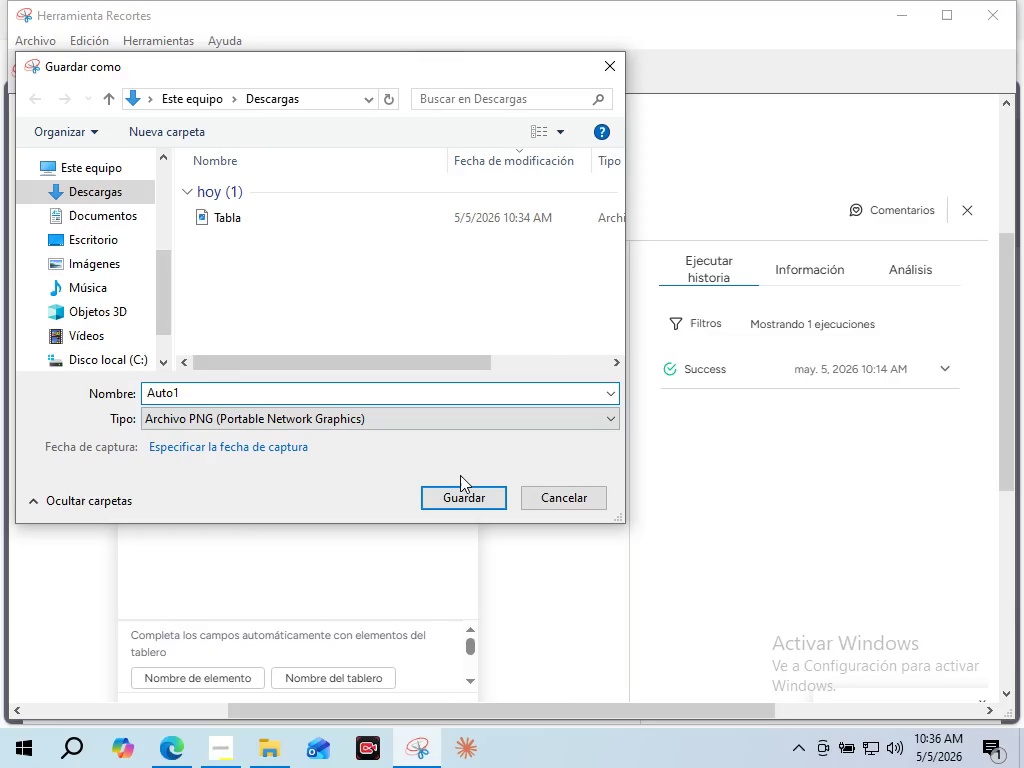 
left_click([460, 475])
 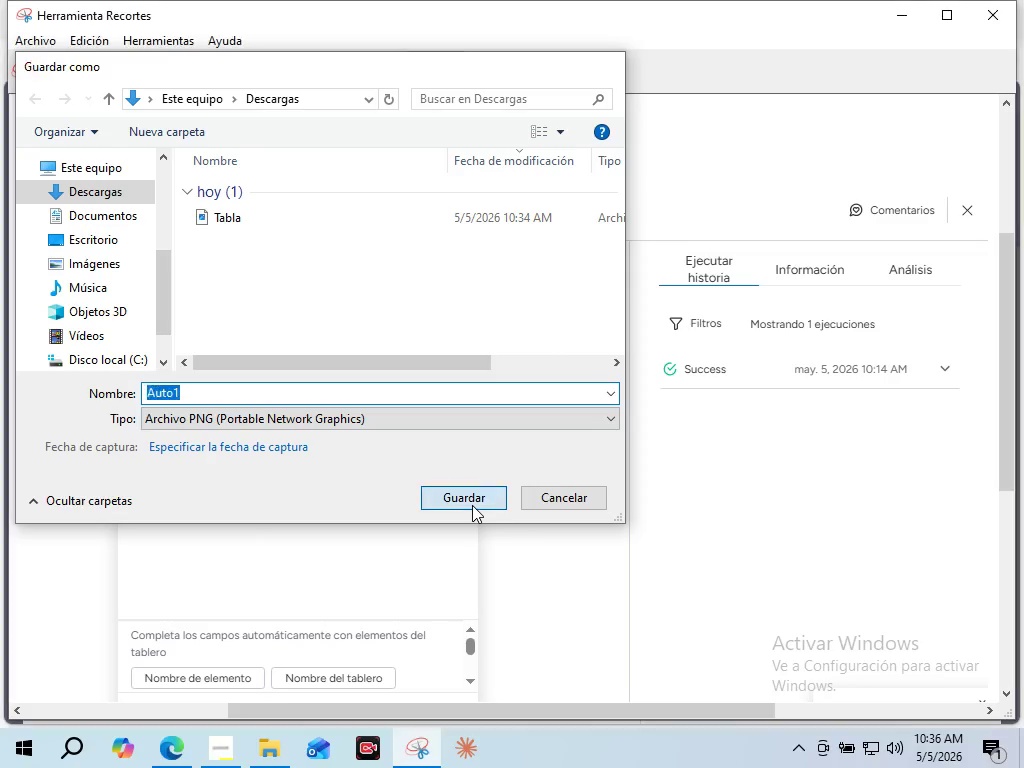 
left_click([472, 505])
 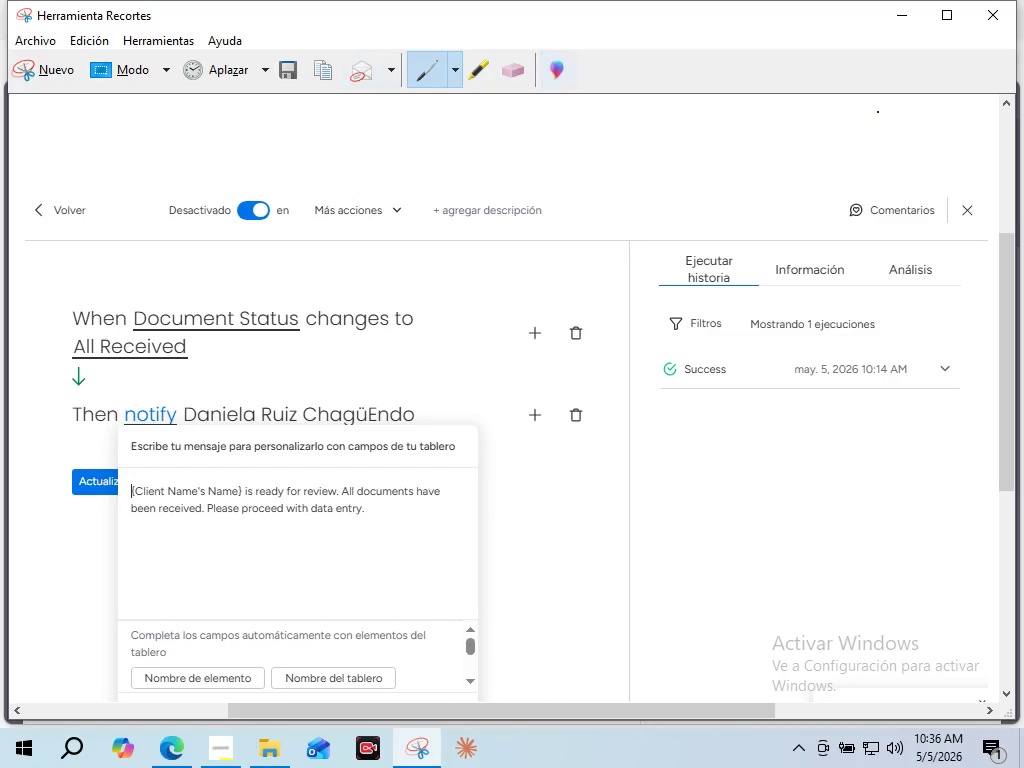 
wait(6.16)
 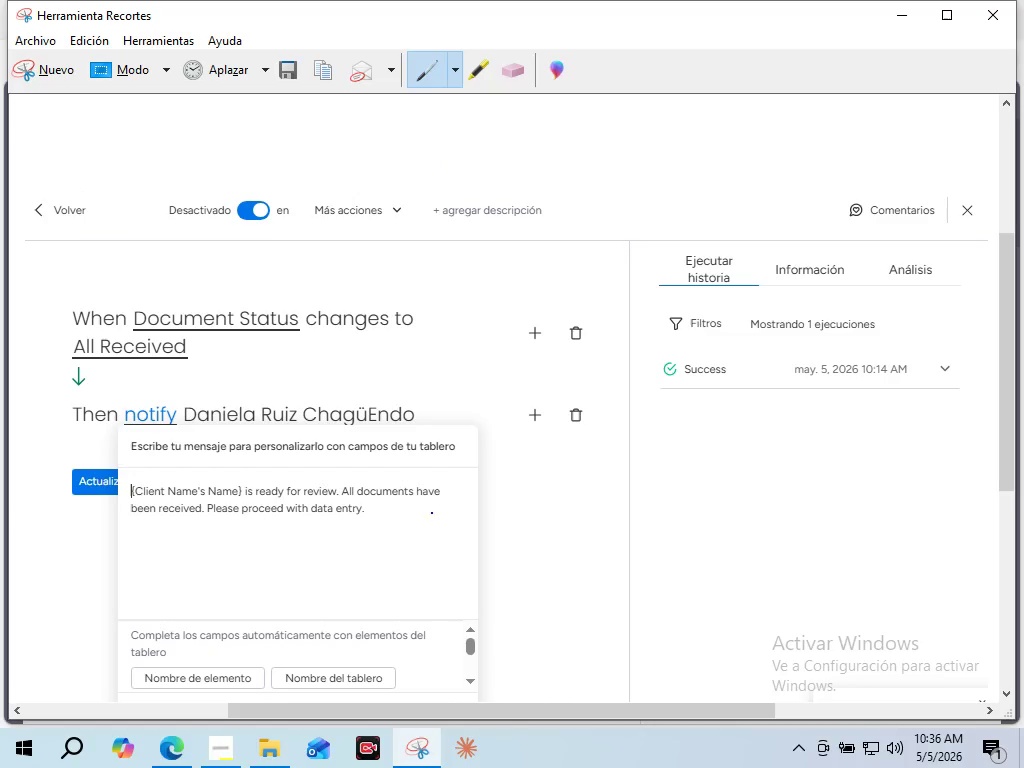 
left_click([912, 13])
 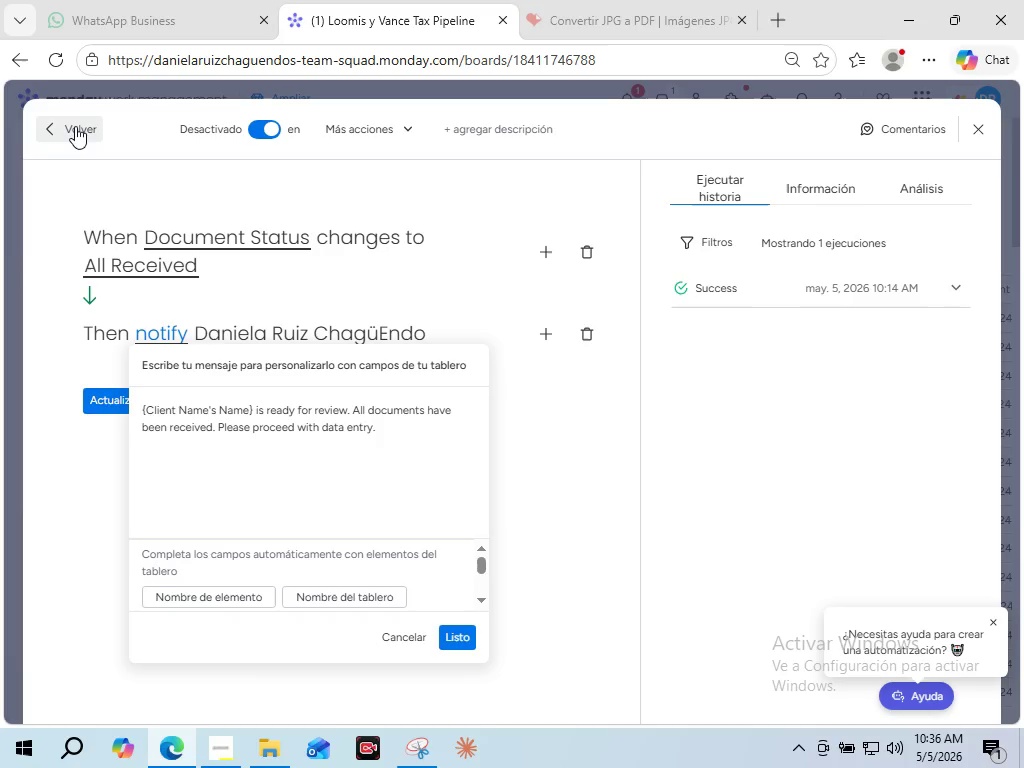 
left_click([75, 126])
 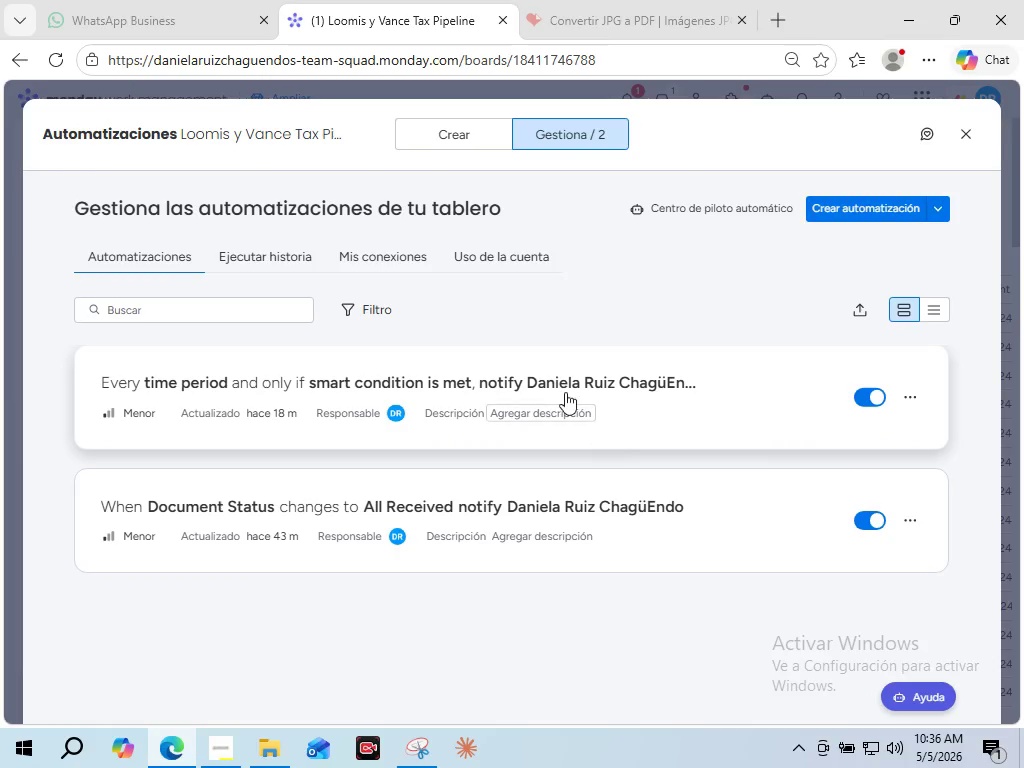 
left_click([558, 377])
 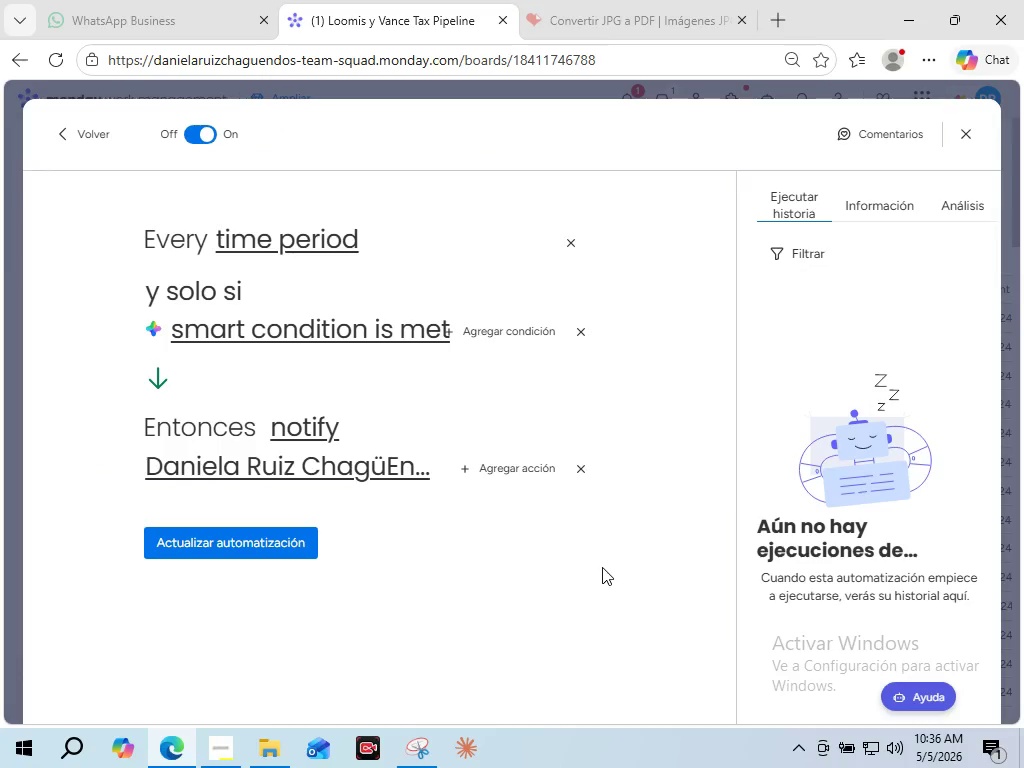 
wait(8.67)
 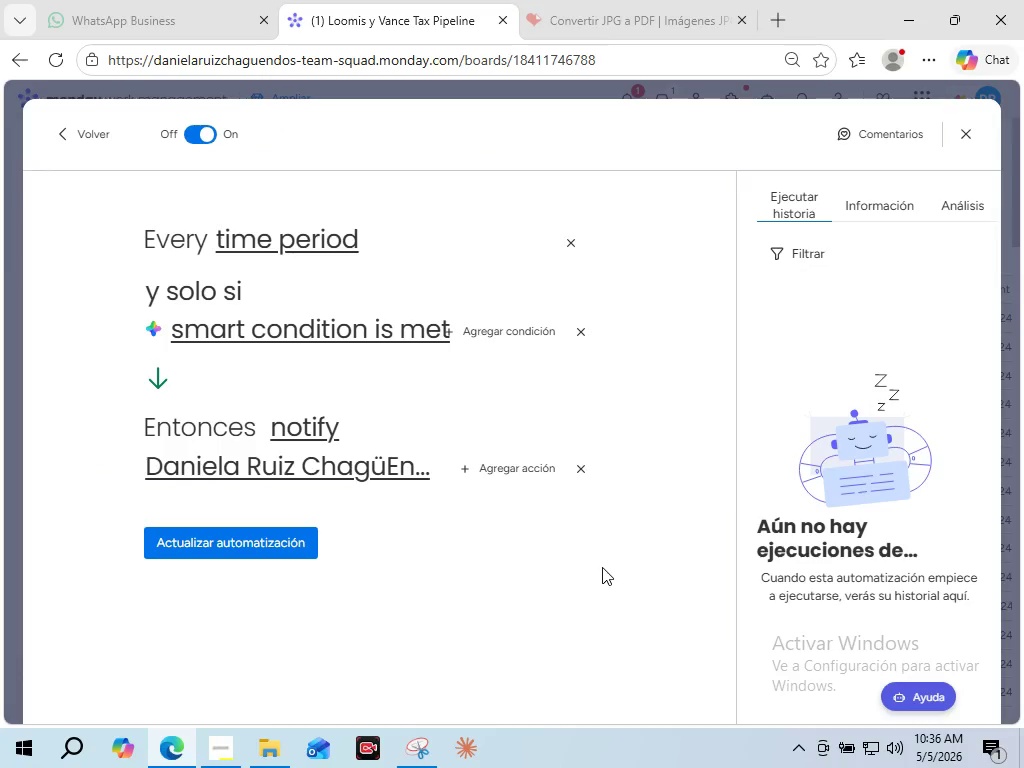 
left_click([312, 232])
 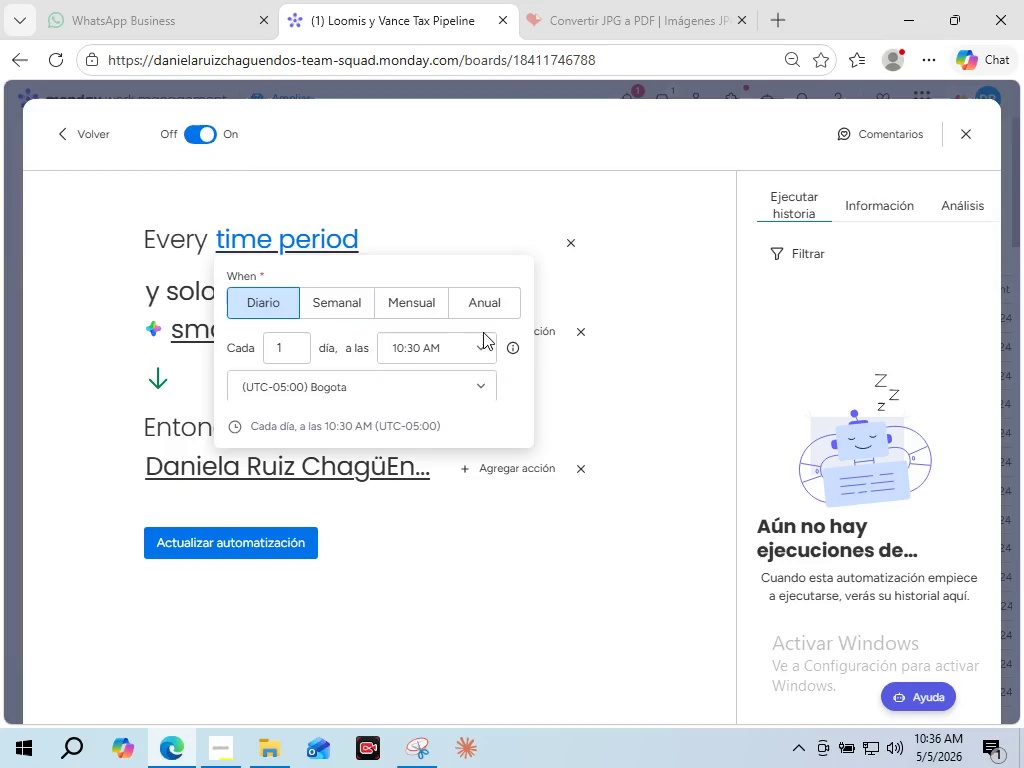 
left_click([477, 342])
 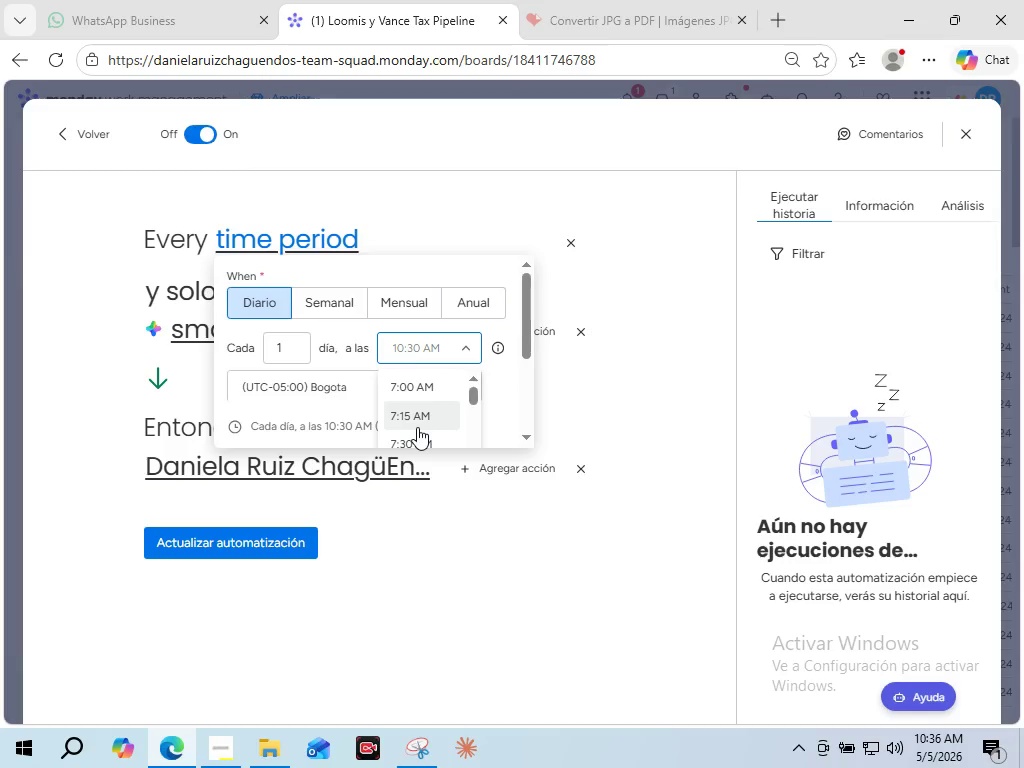 
scroll: coordinate [417, 427], scroll_direction: down, amount: 1.0
 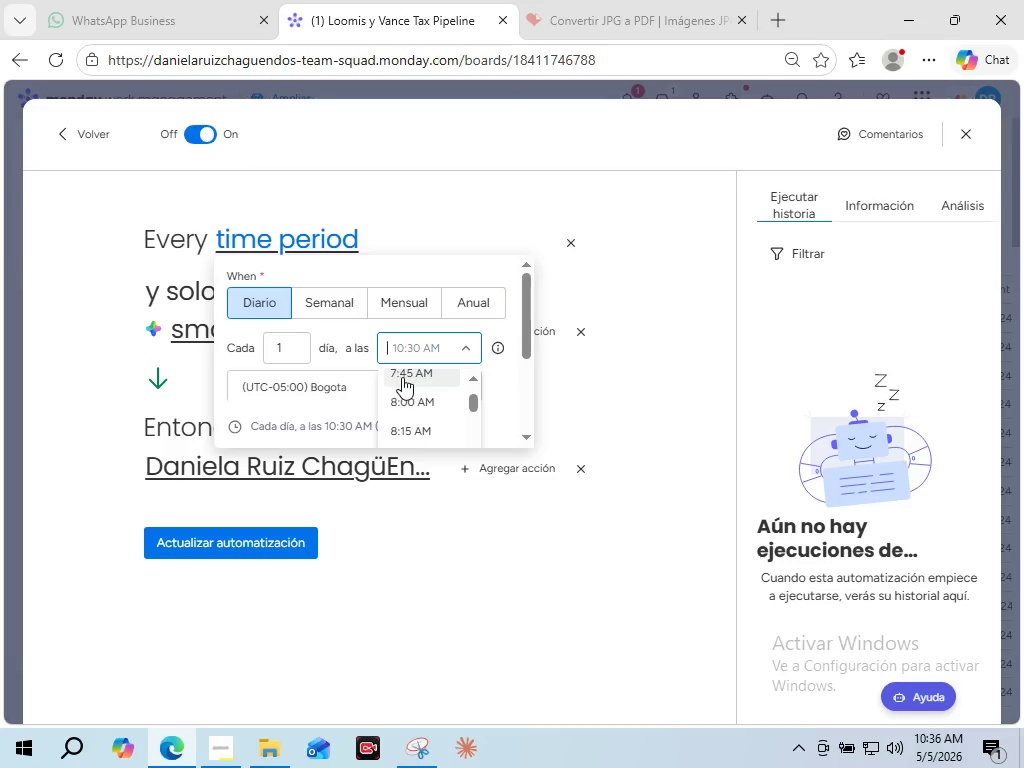 
scroll: coordinate [401, 376], scroll_direction: up, amount: 1.0
 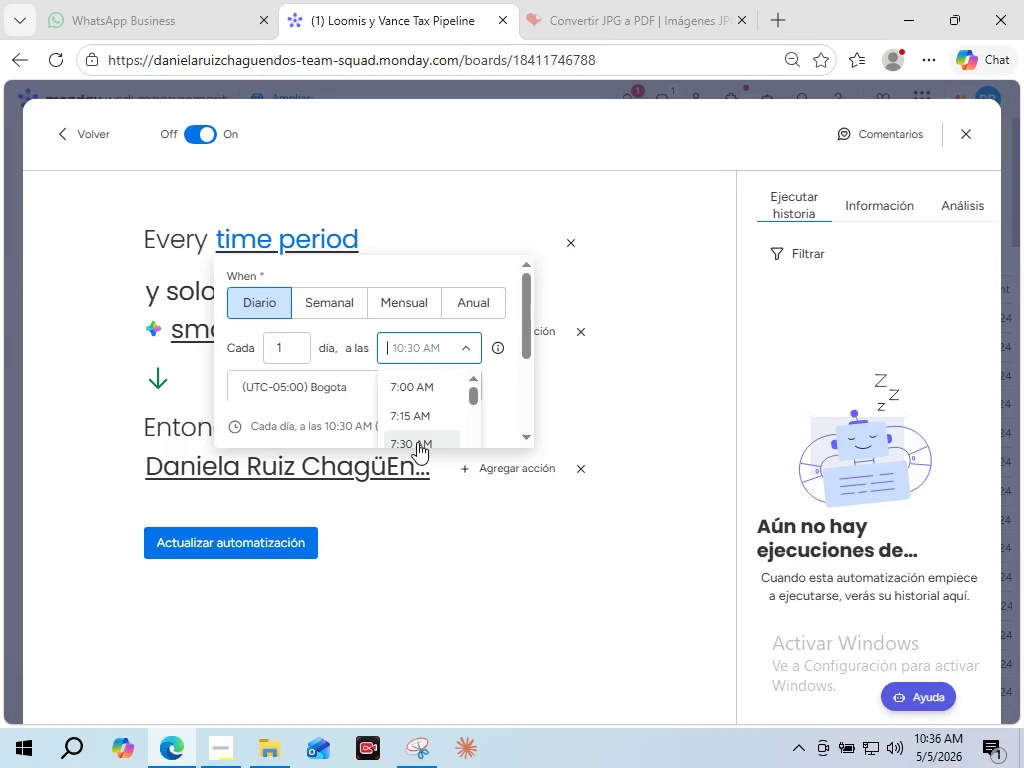 
left_click([417, 442])
 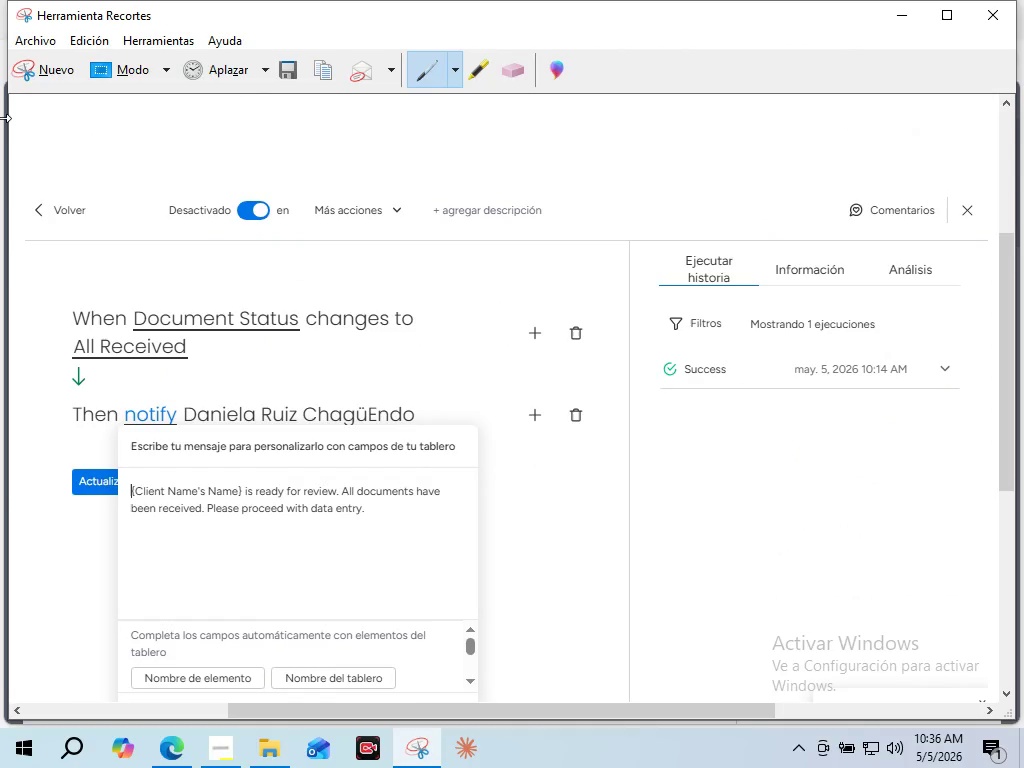 
wait(7.44)
 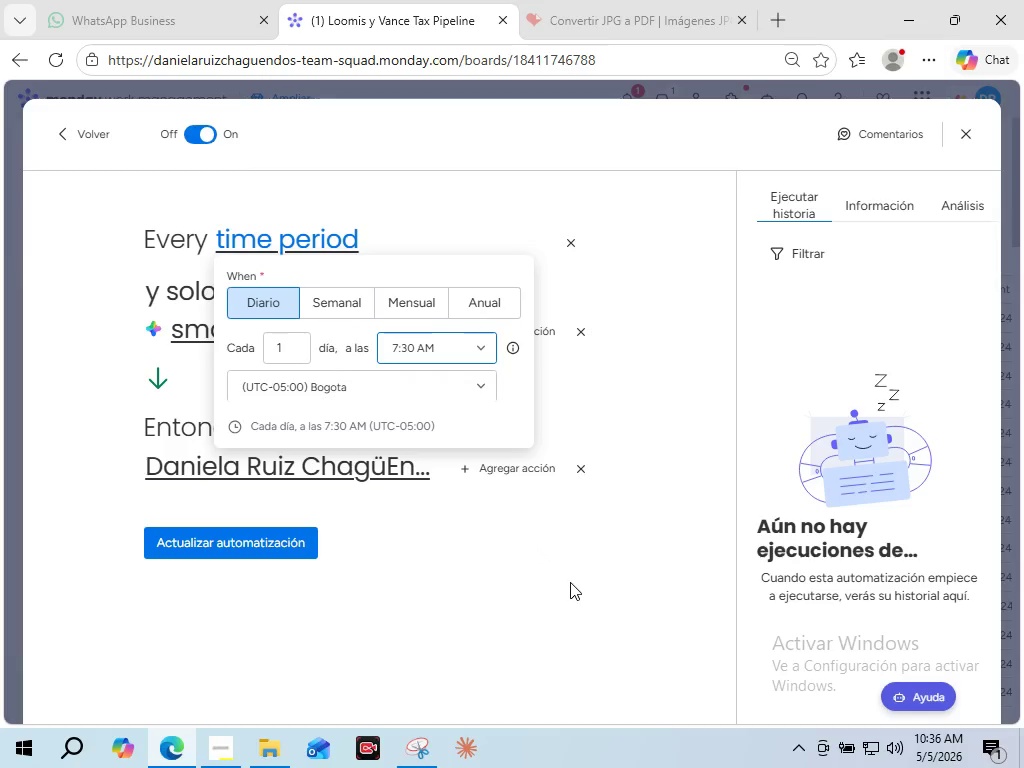 
left_click([22, 80])
 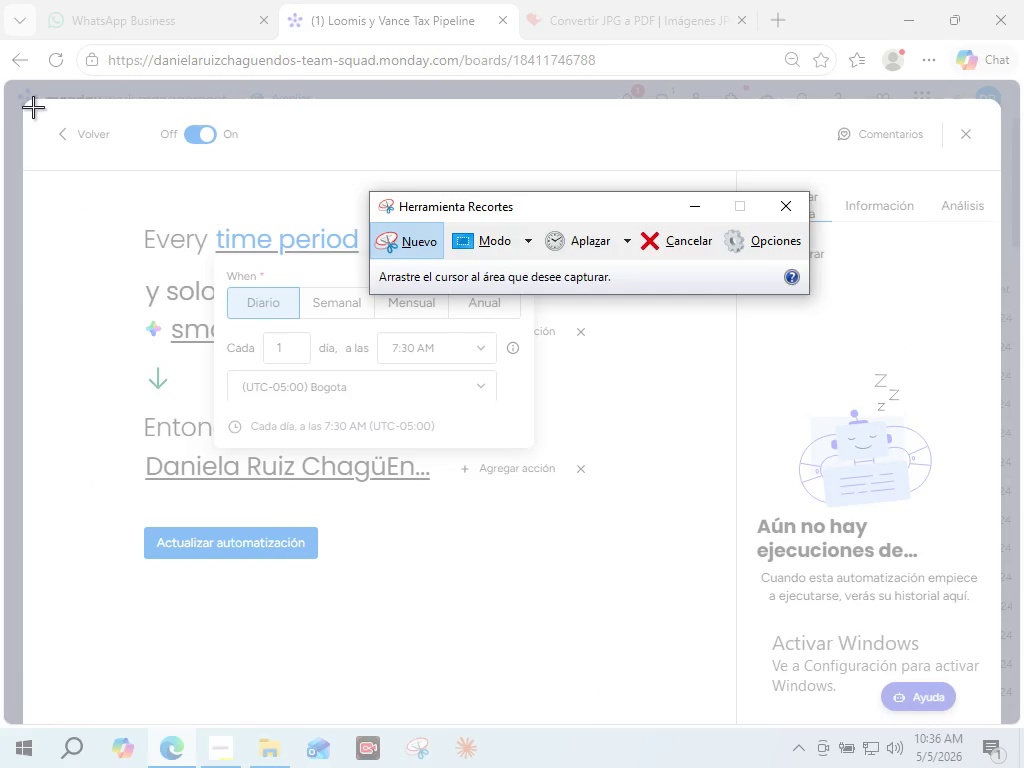 
left_click_drag(start_coordinate=[33, 107], to_coordinate=[741, 711])
 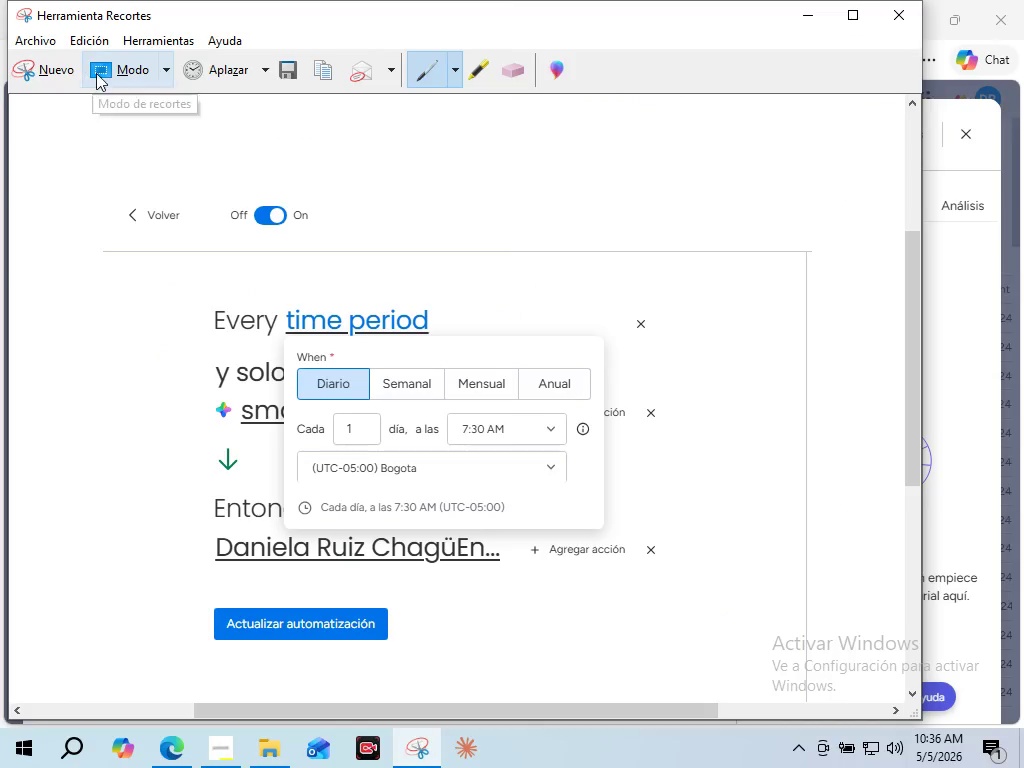 
left_click([295, 71])
 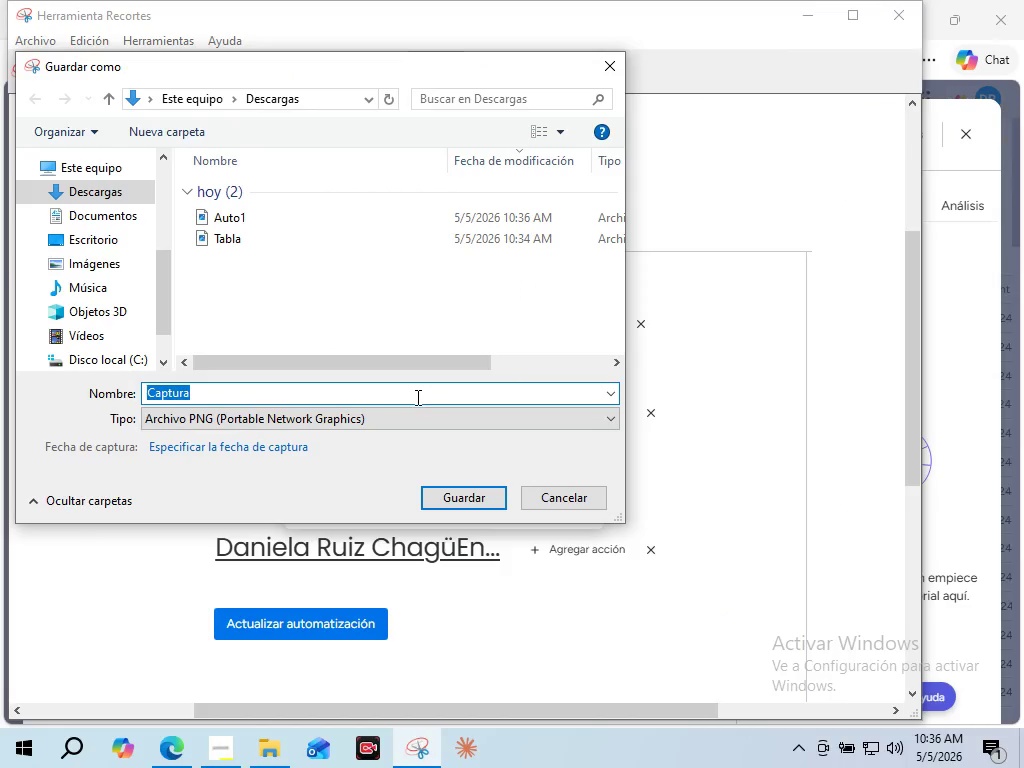 
type(auto2)
 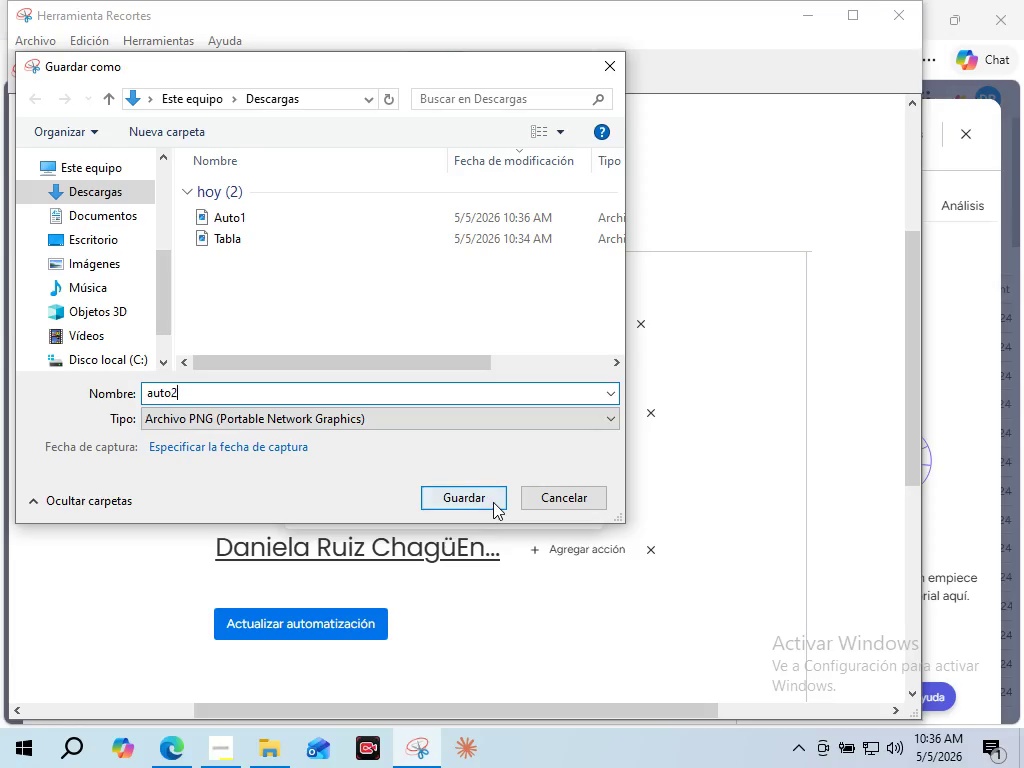 
left_click([493, 502])
 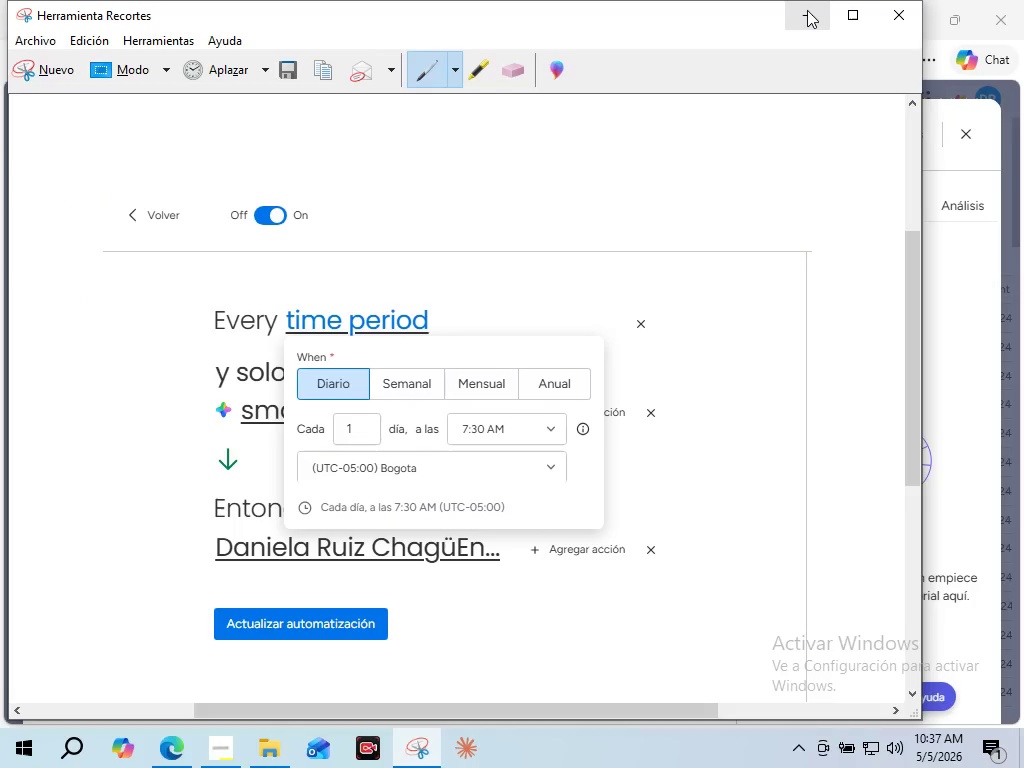 
left_click([807, 10])
 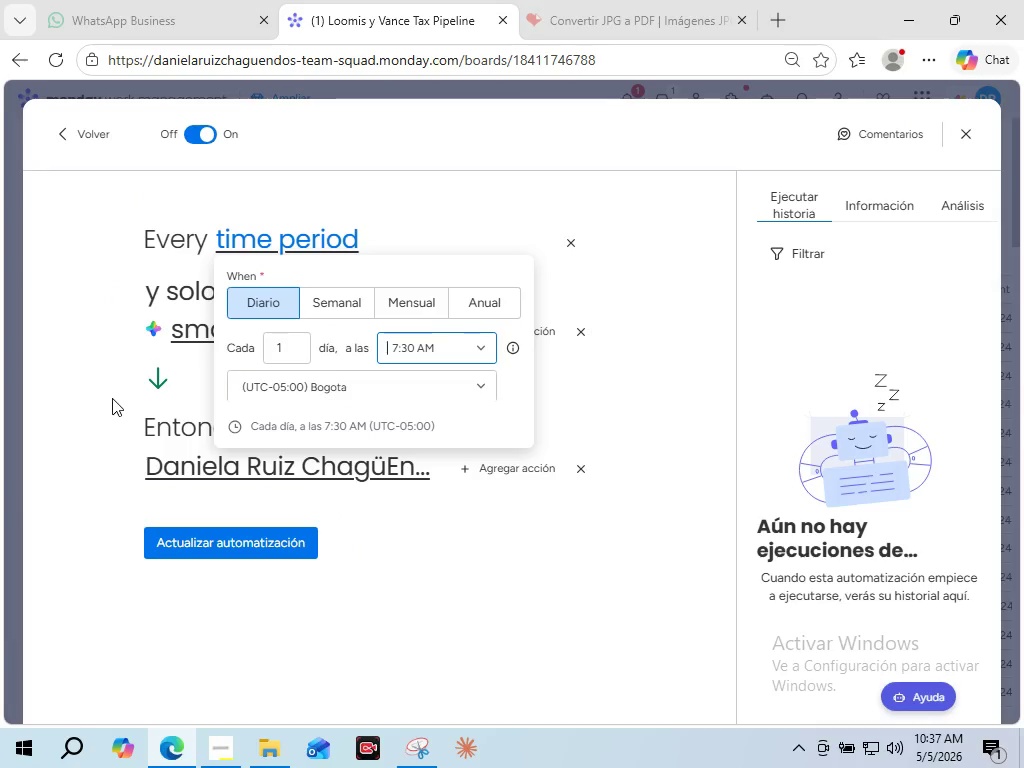 
left_click([112, 398])
 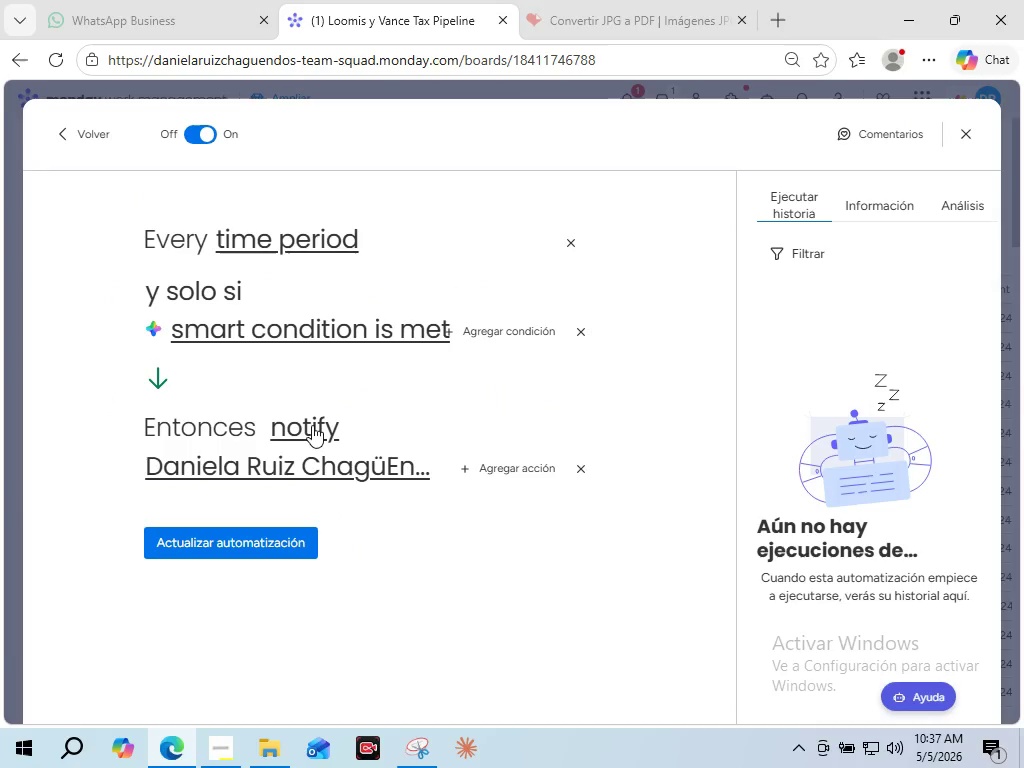 
left_click([312, 425])
 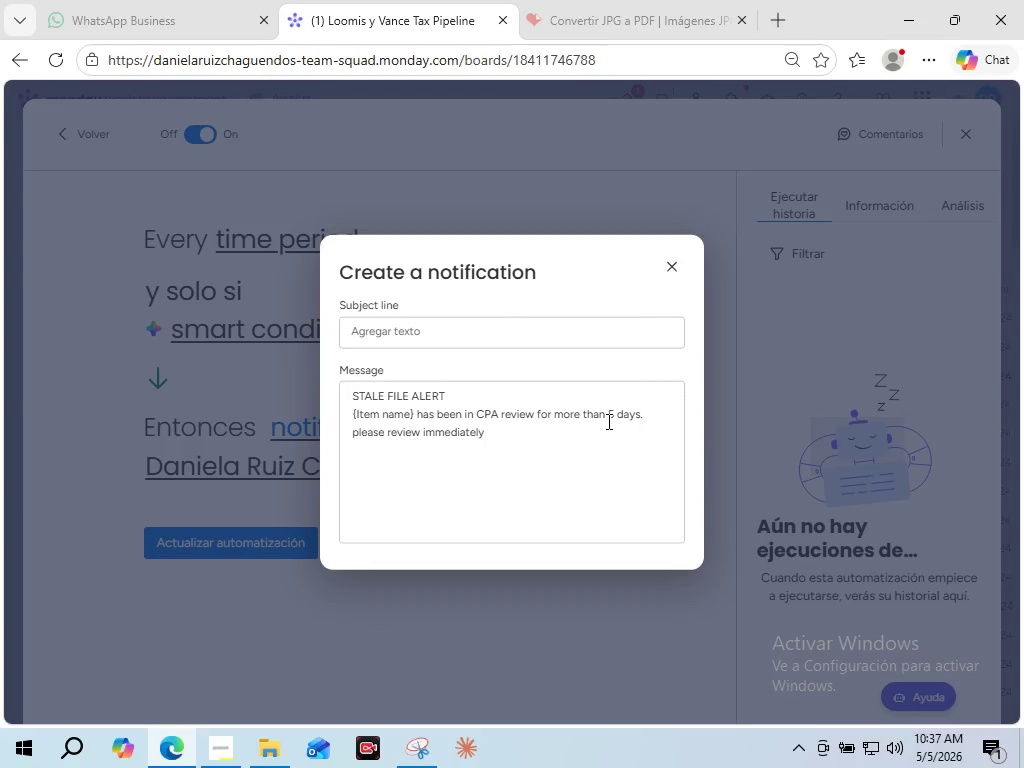 
wait(7.38)
 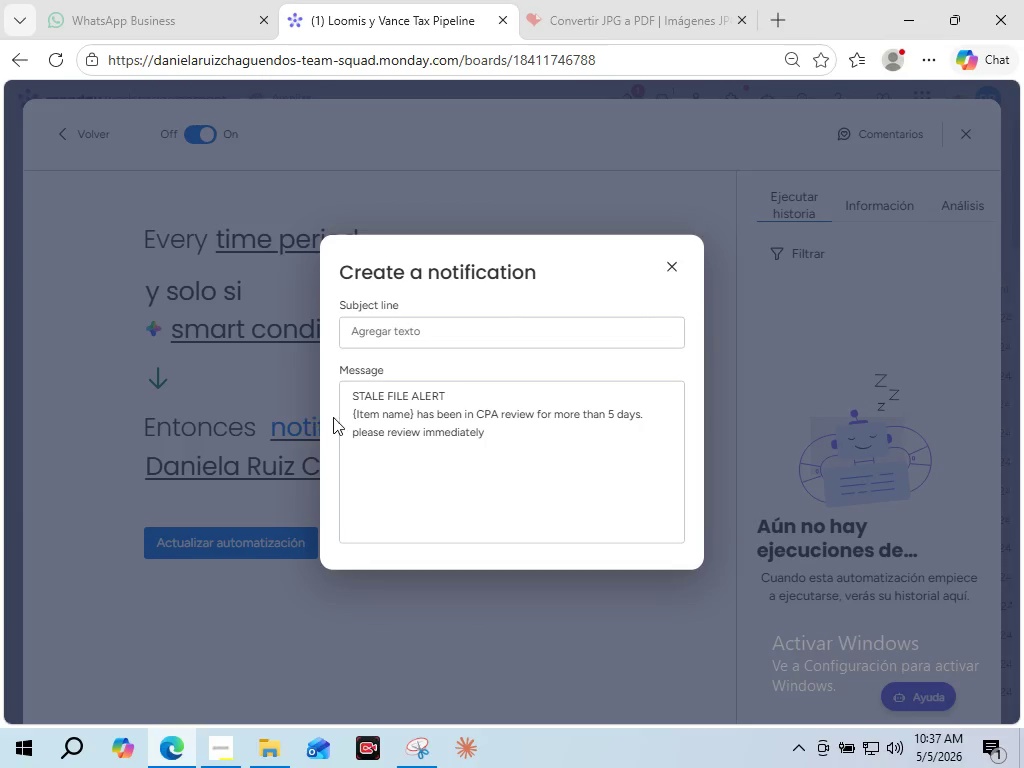 
left_click([417, 747])
 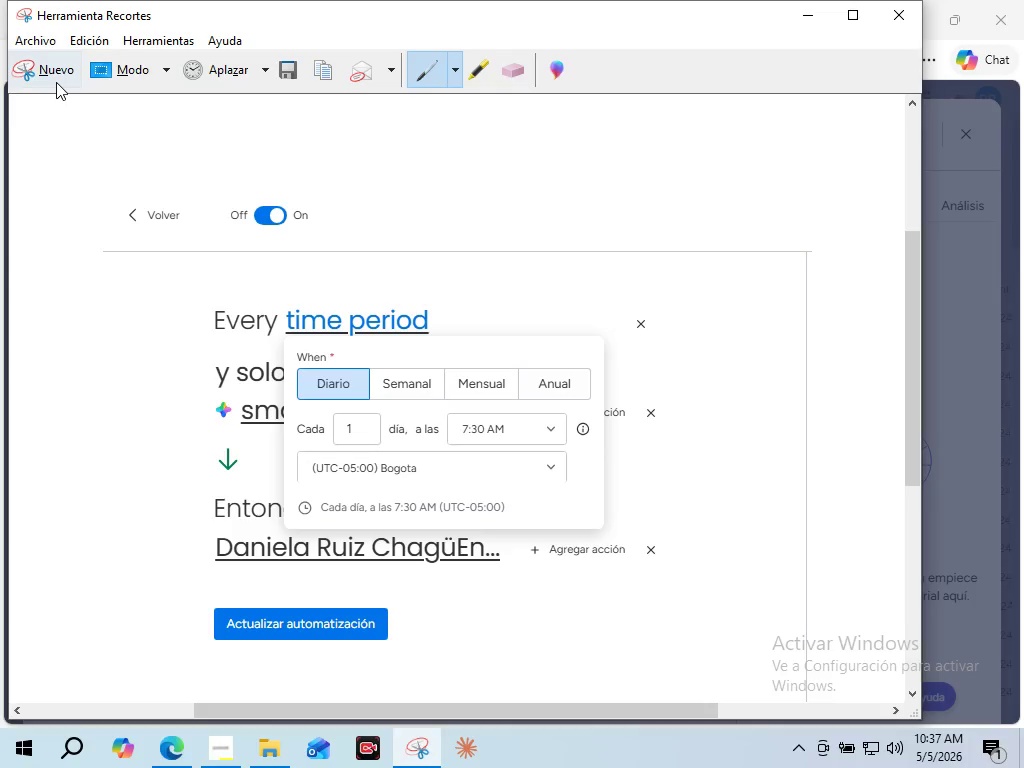 
left_click([47, 80])
 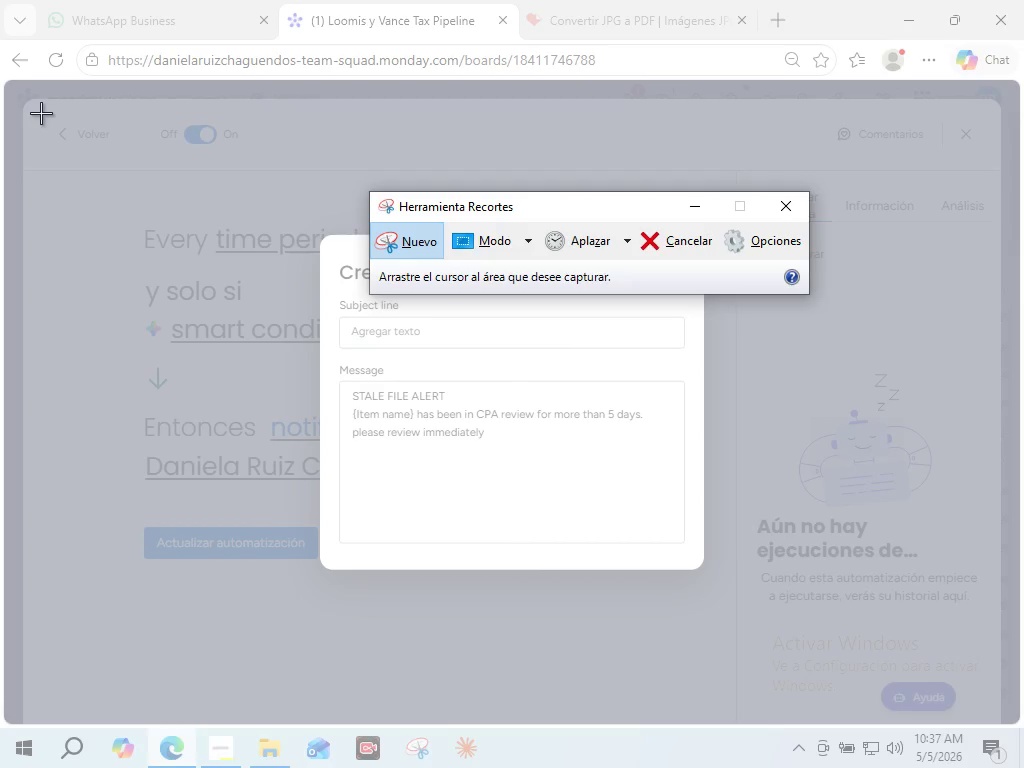 
left_click_drag(start_coordinate=[41, 113], to_coordinate=[962, 707])
 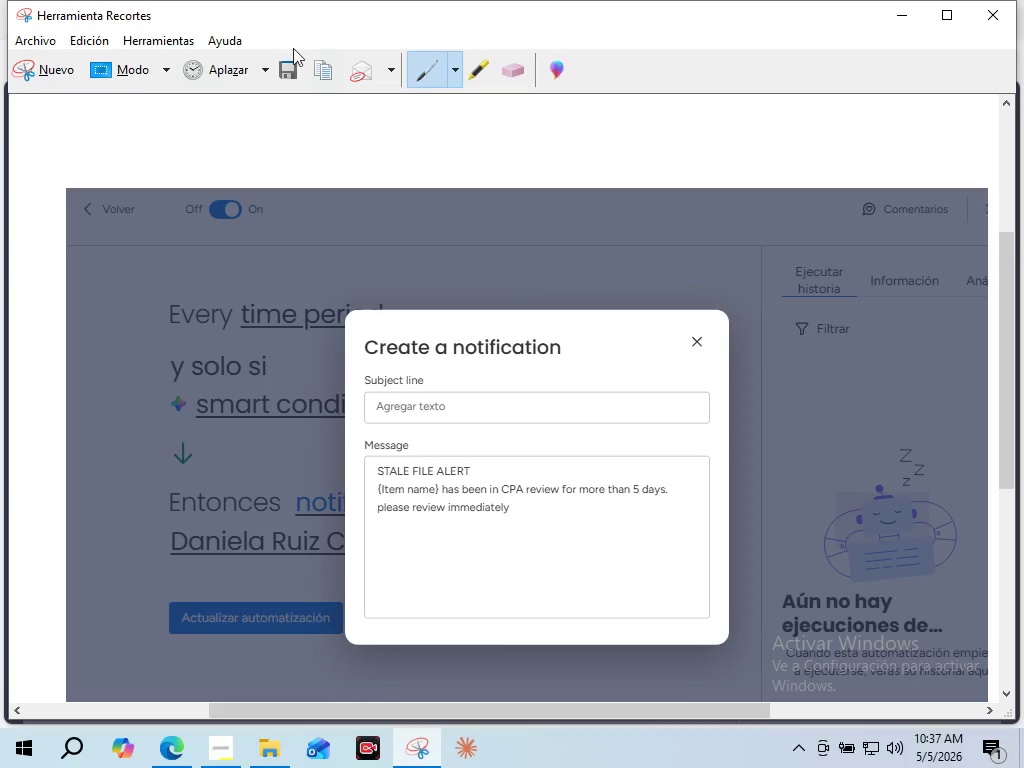 
left_click([282, 62])
 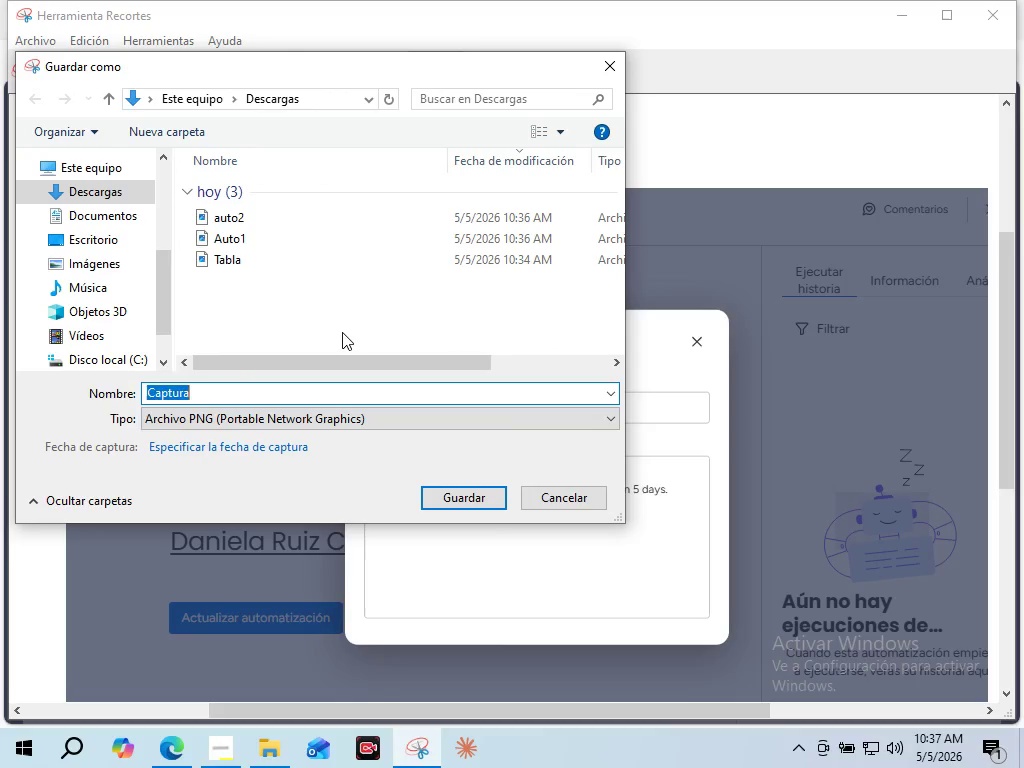 
type(auto3)
 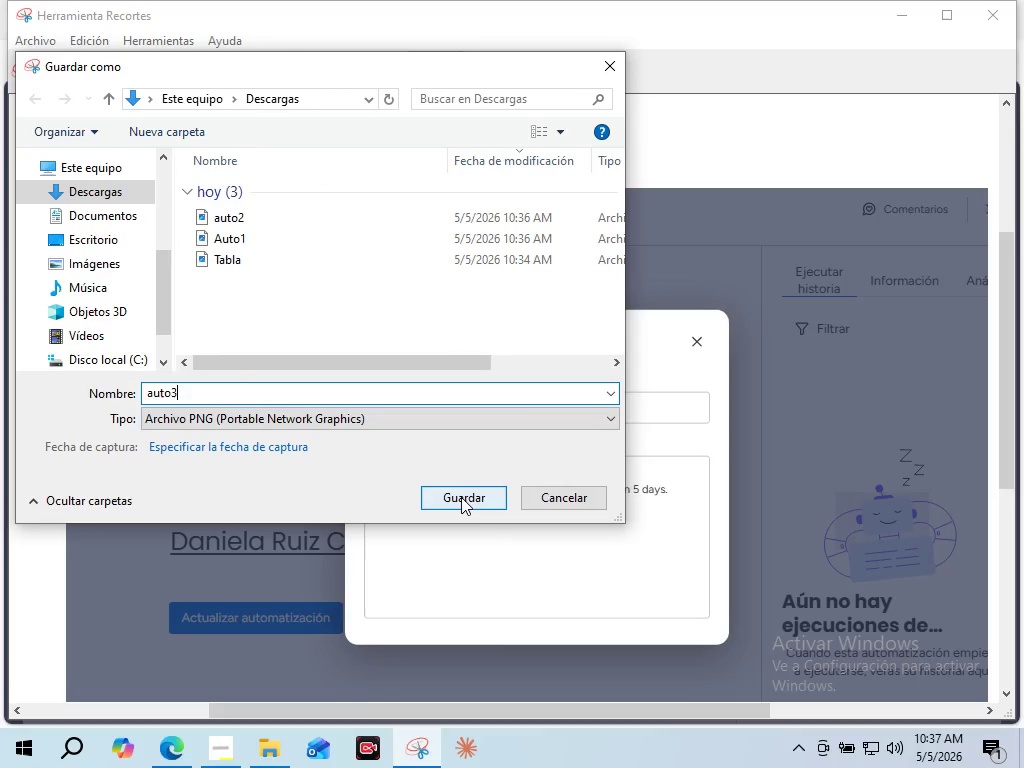 
left_click([461, 497])
 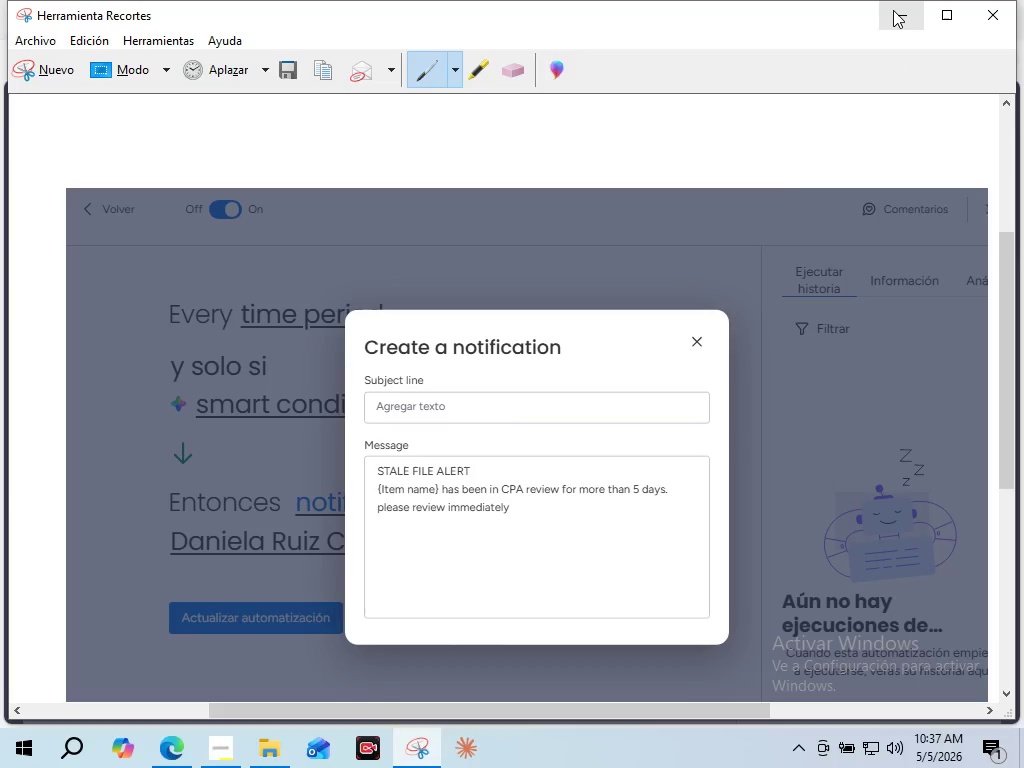 
left_click([893, 10])
 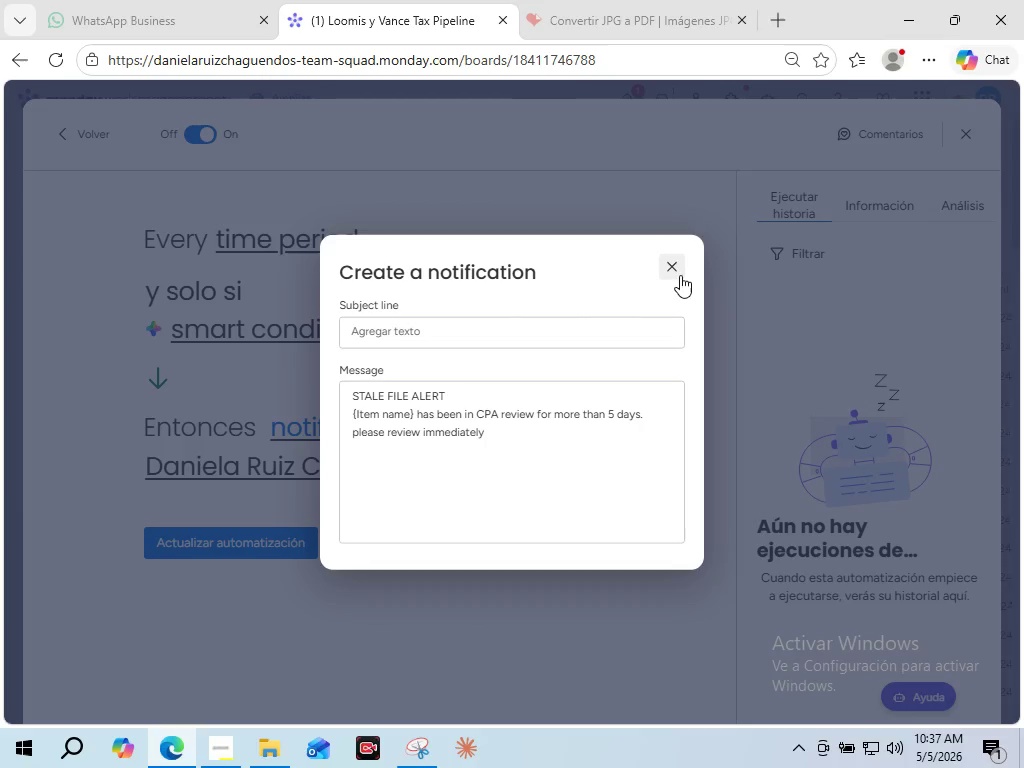 
left_click([676, 266])
 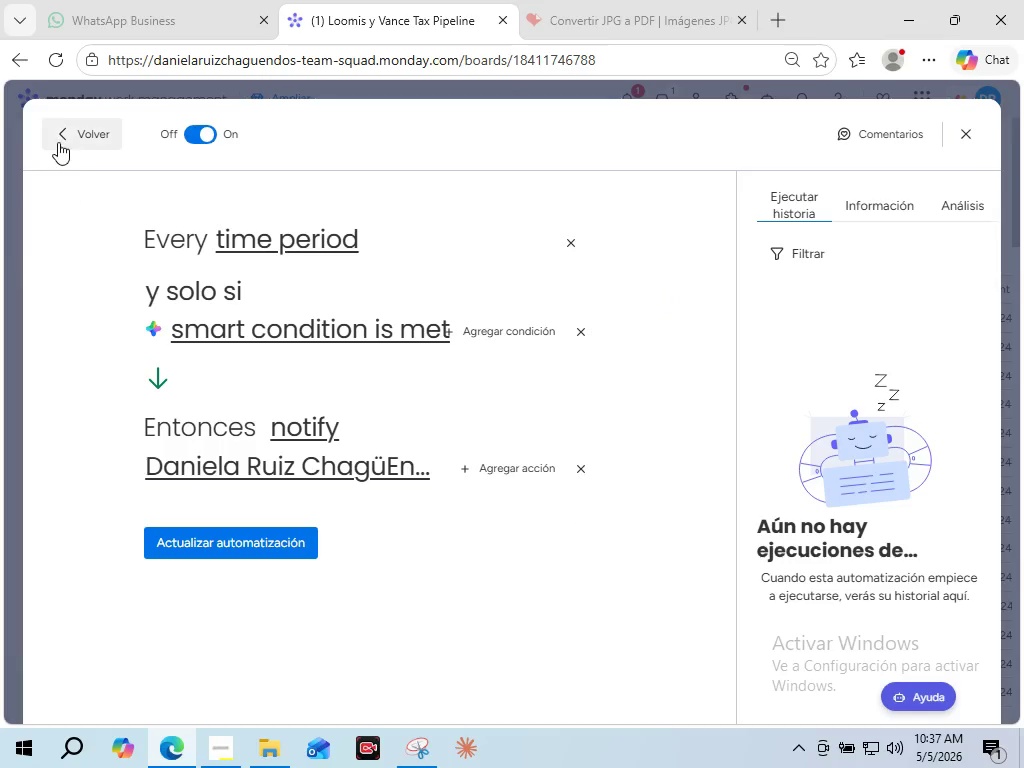 
wait(5.53)
 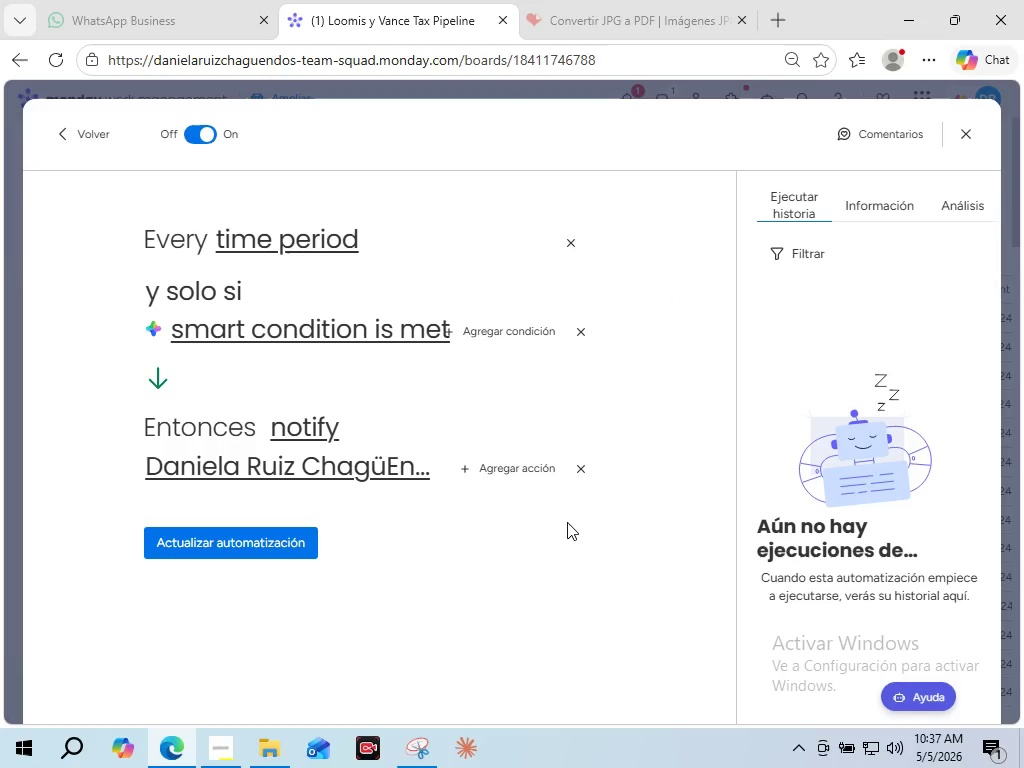 
left_click([61, 135])
 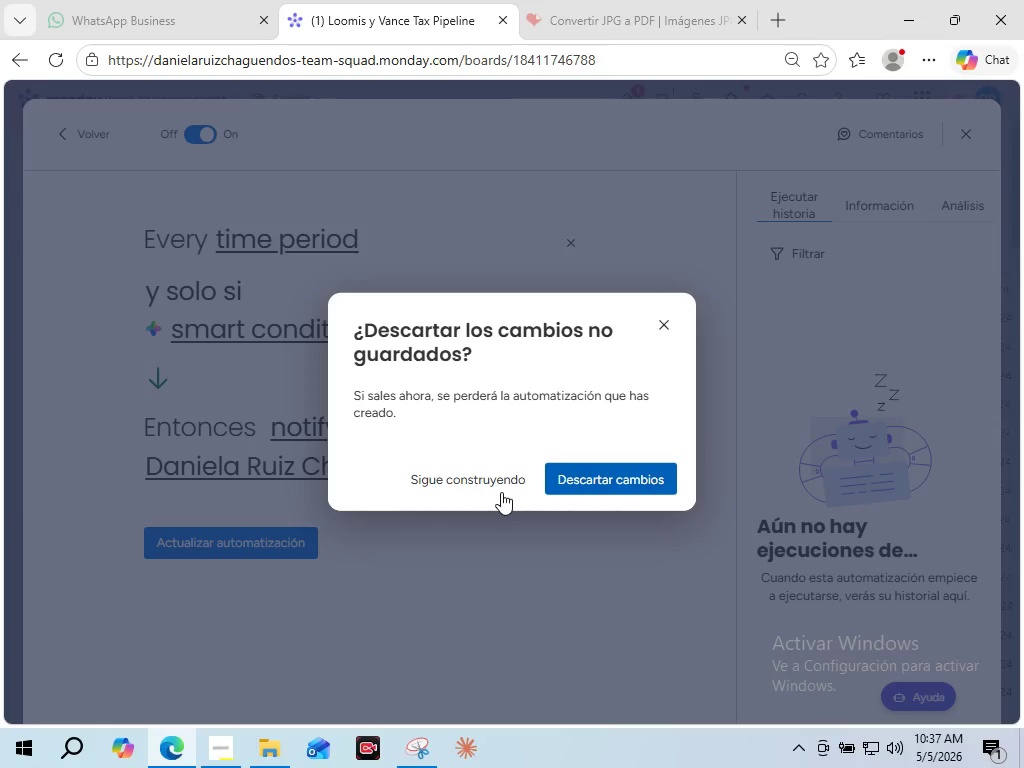 
wait(5.12)
 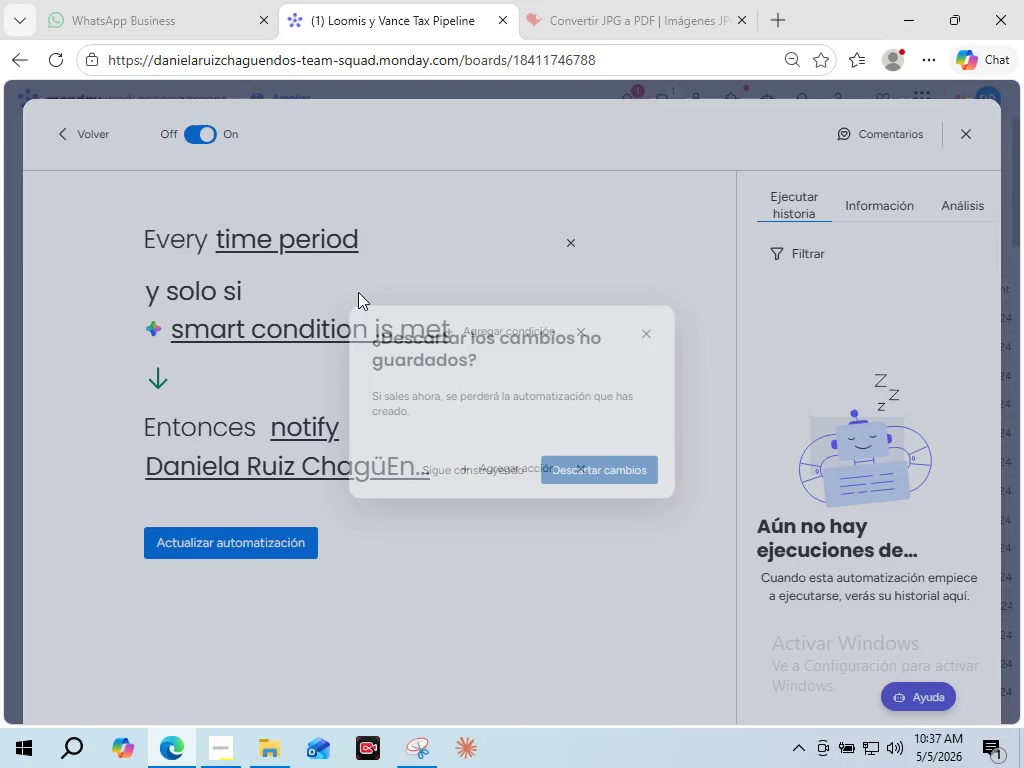 
left_click([657, 331])
 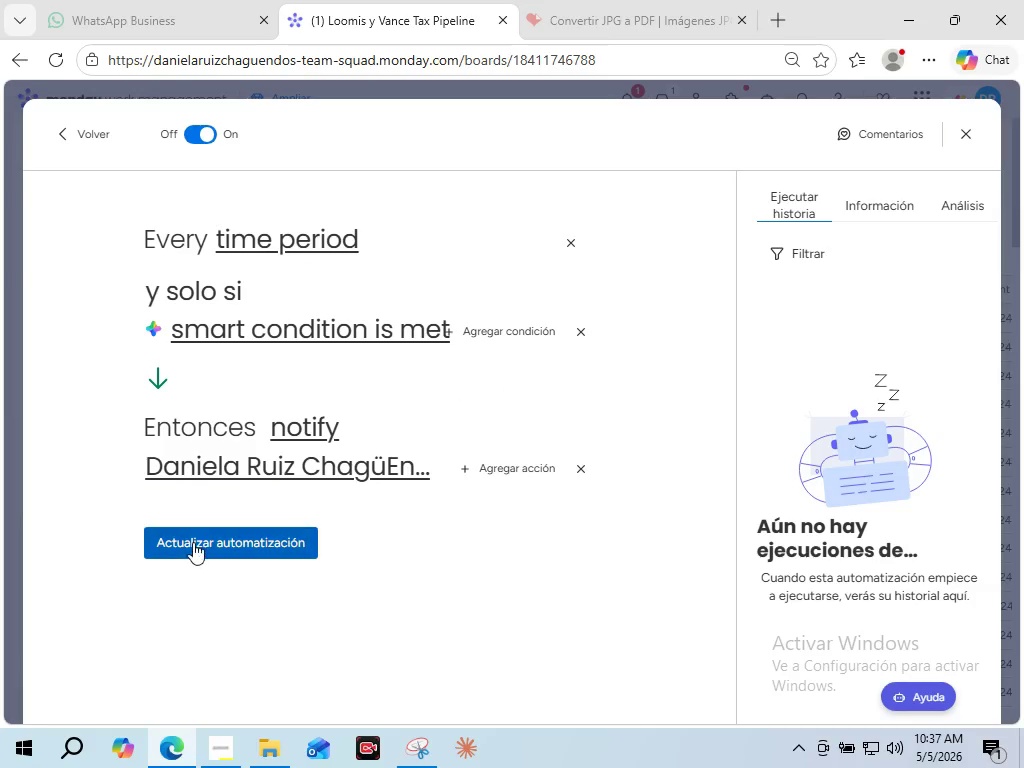 
left_click([193, 542])
 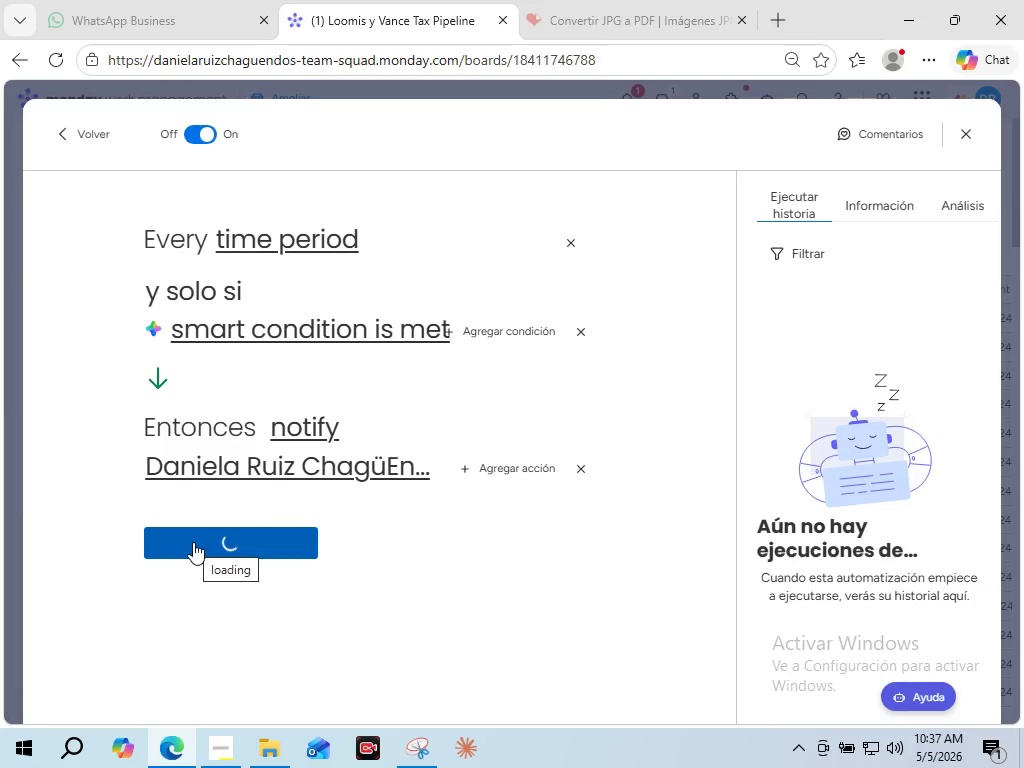 